 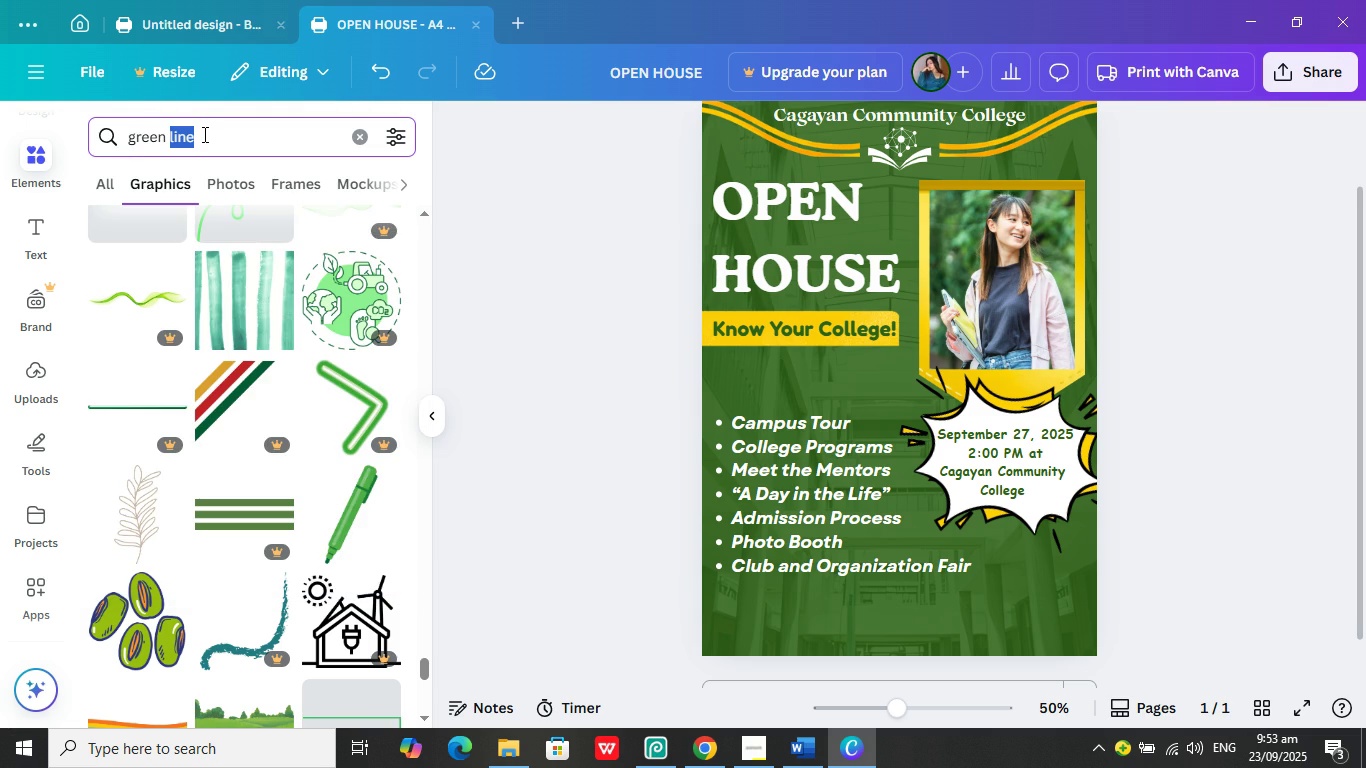 
key(Backspace)
 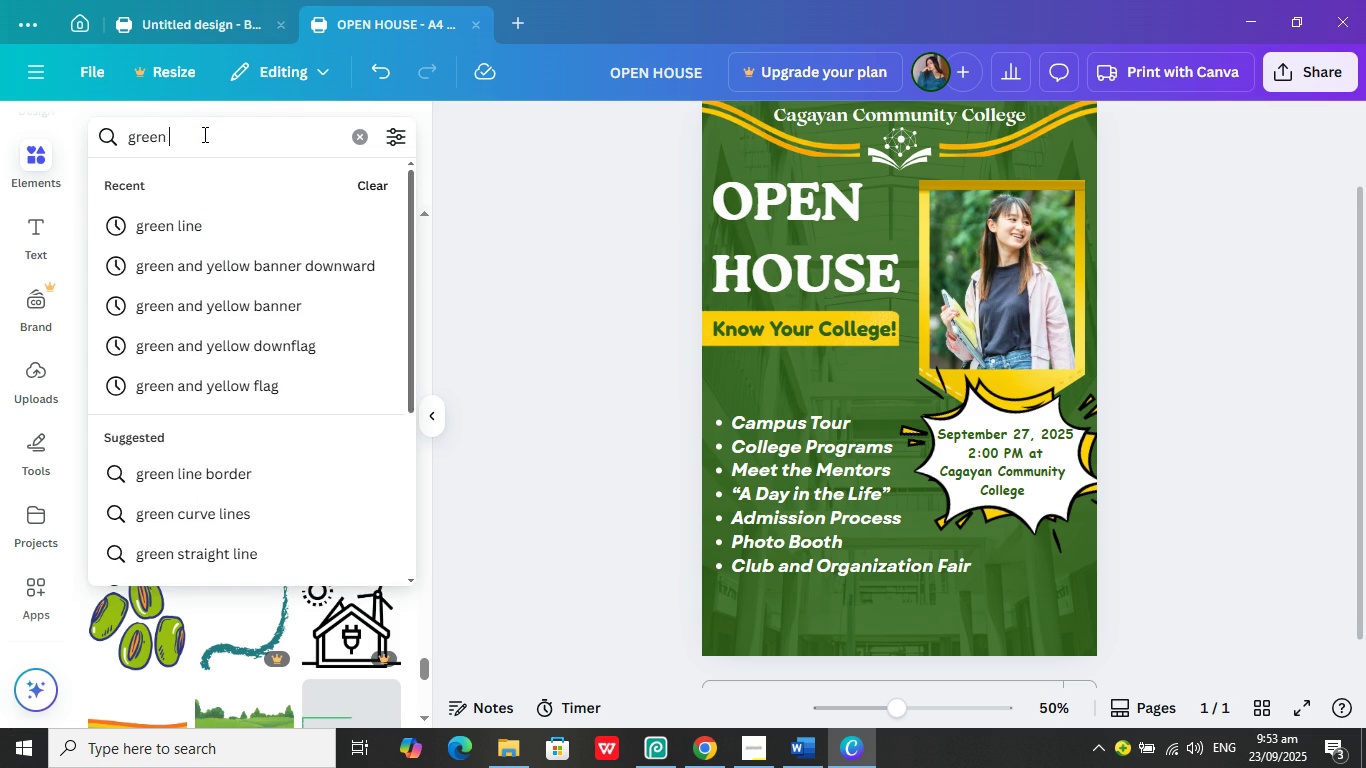 
key(Enter)
 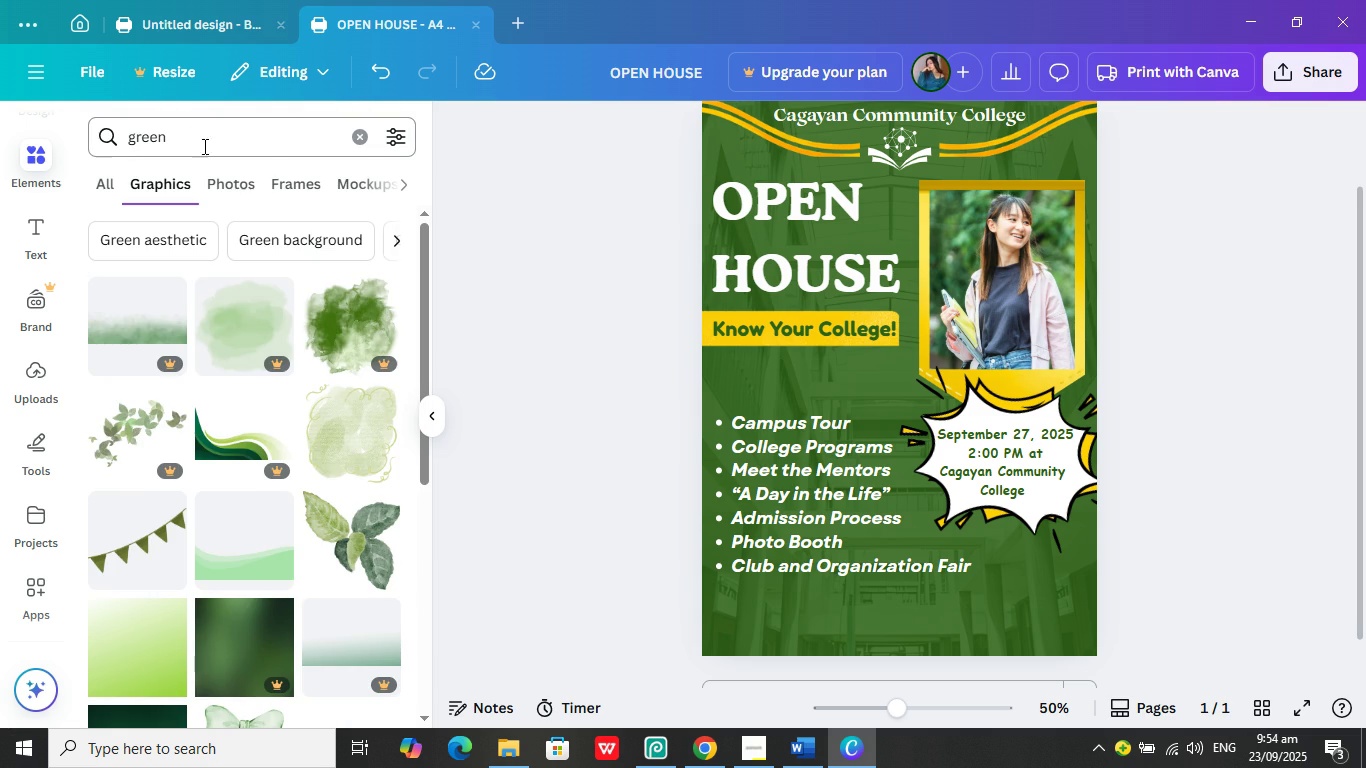 
scroll: coordinate [280, 345], scroll_direction: down, amount: 13.0
 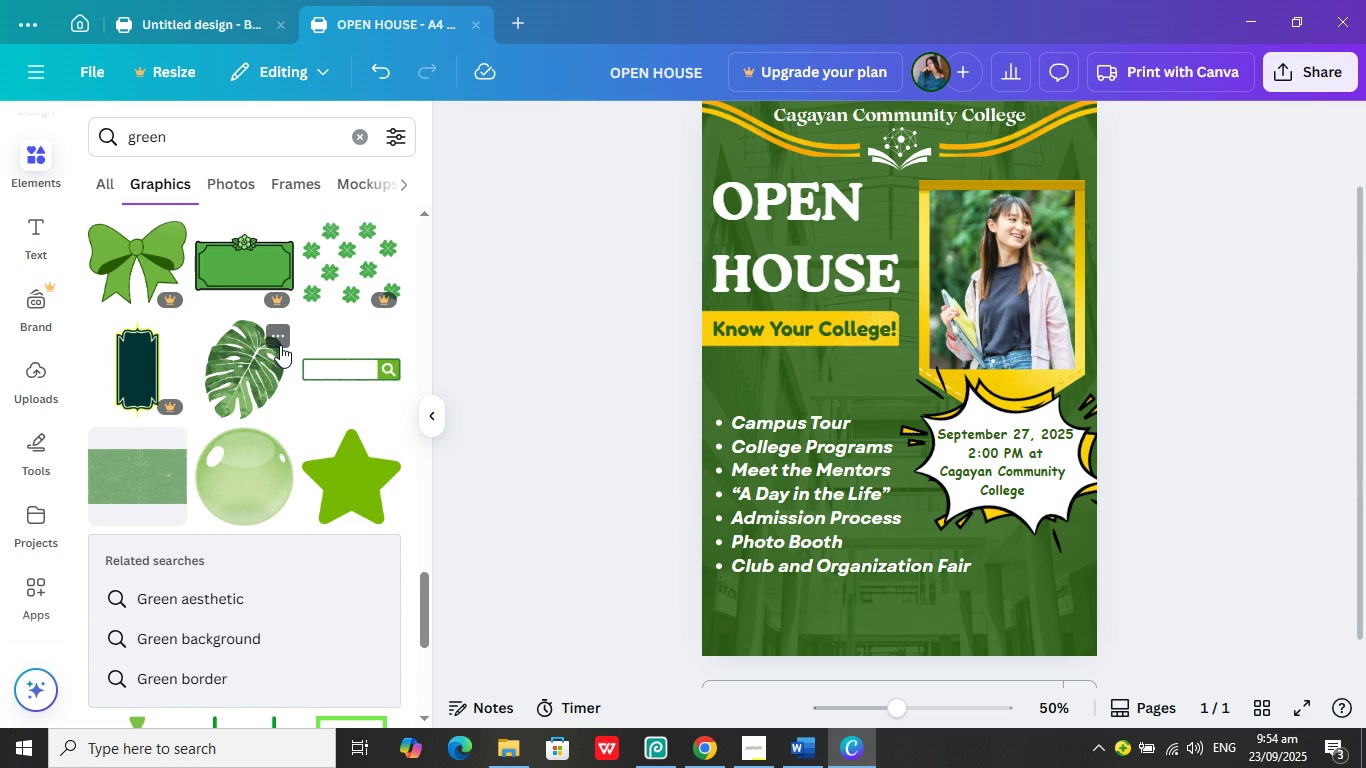 
scroll: coordinate [285, 343], scroll_direction: down, amount: 5.0
 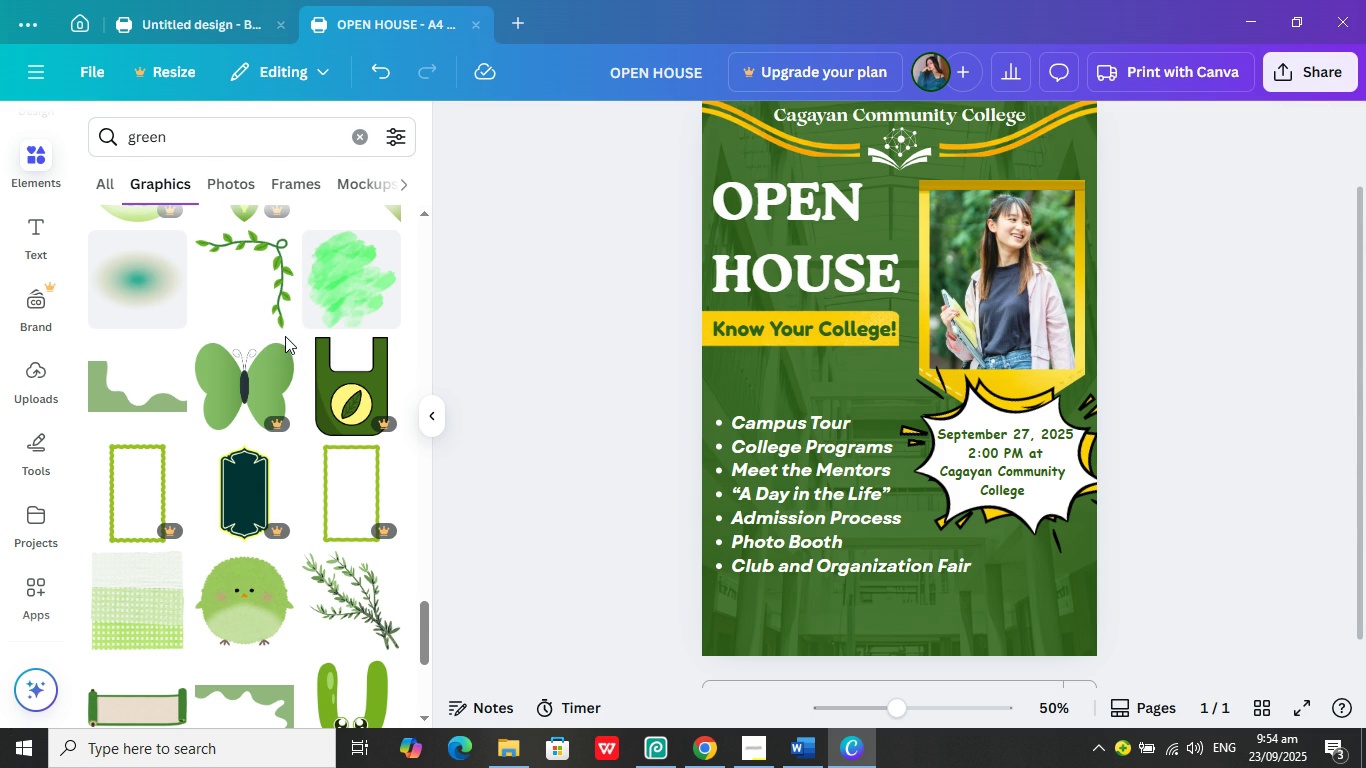 
wait(5.23)
 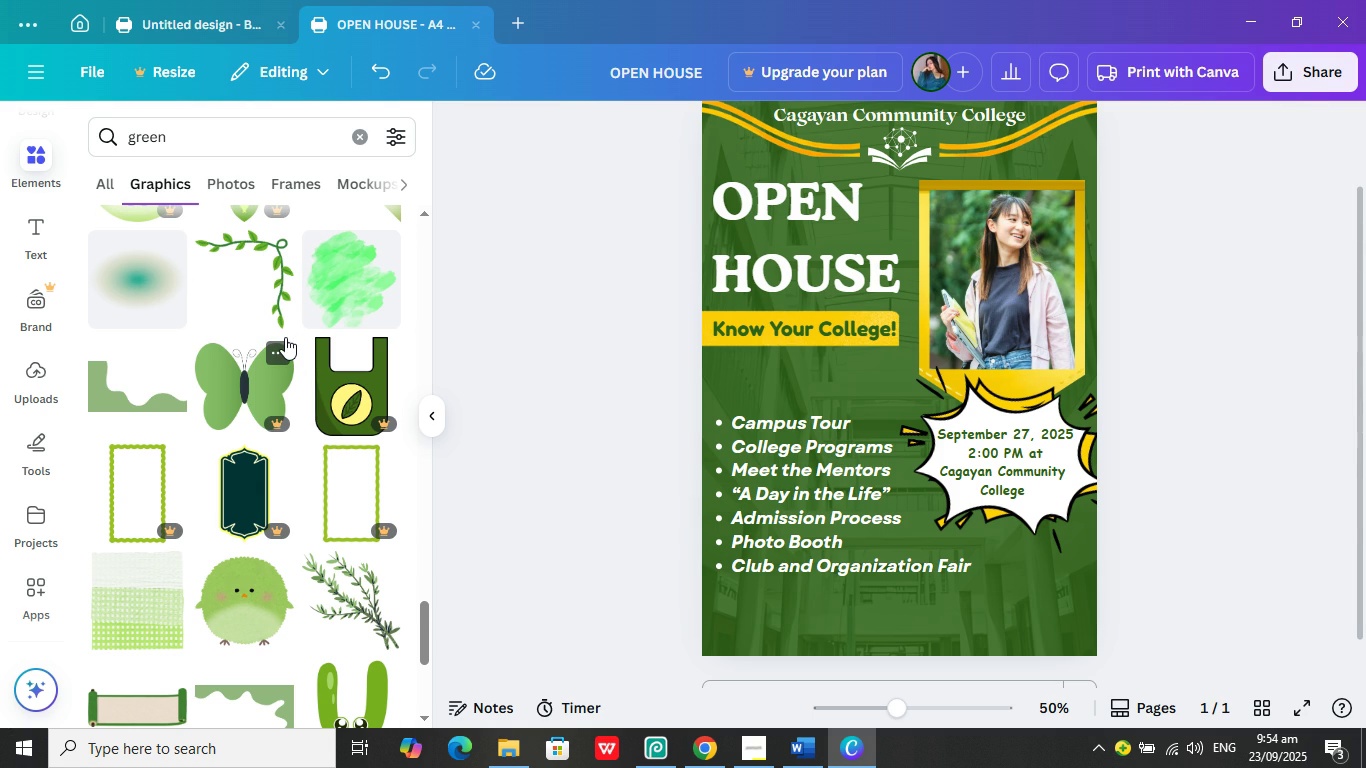 
scroll: coordinate [291, 336], scroll_direction: down, amount: 4.0
 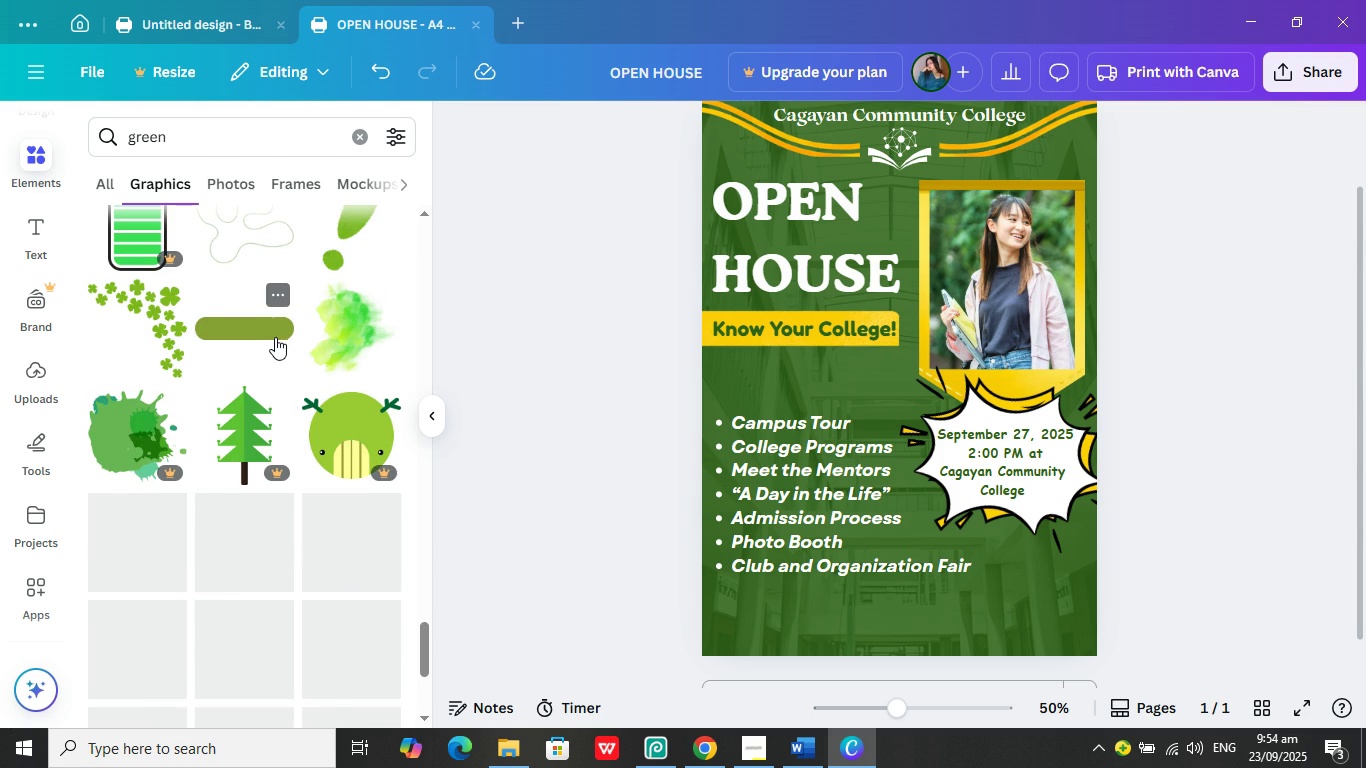 
left_click([270, 335])